 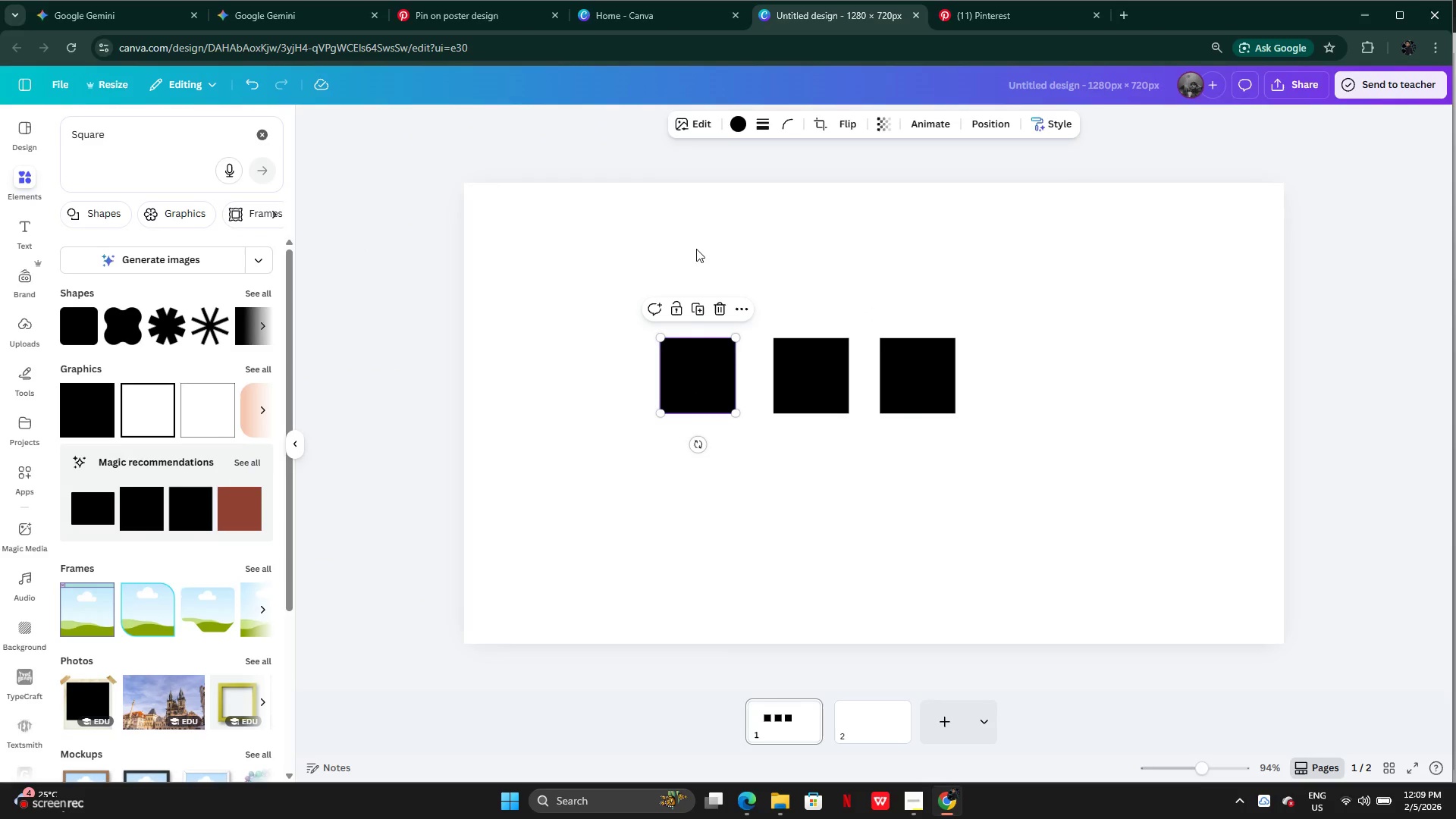 
left_click([730, 128])
 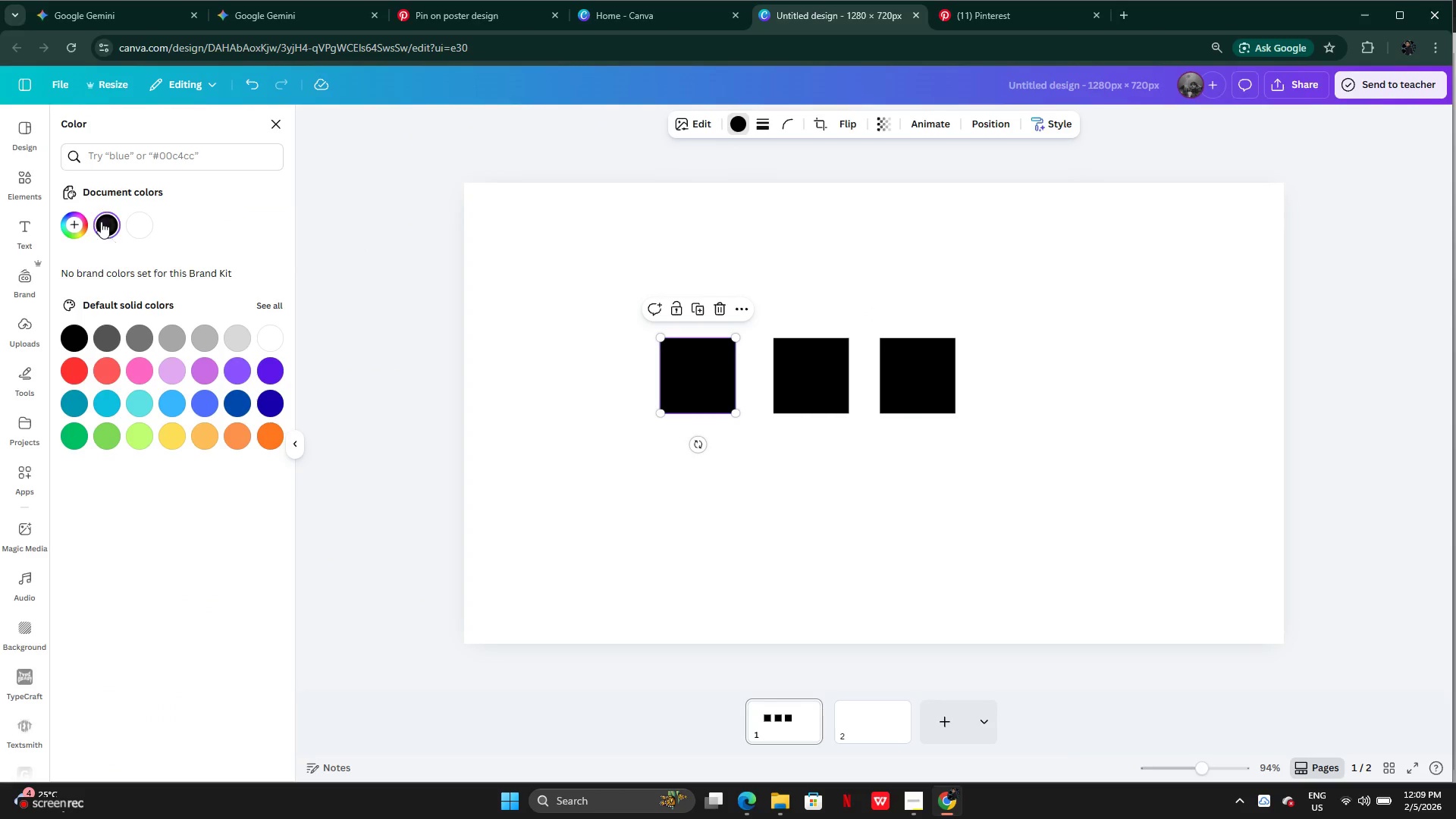 
left_click([85, 215])
 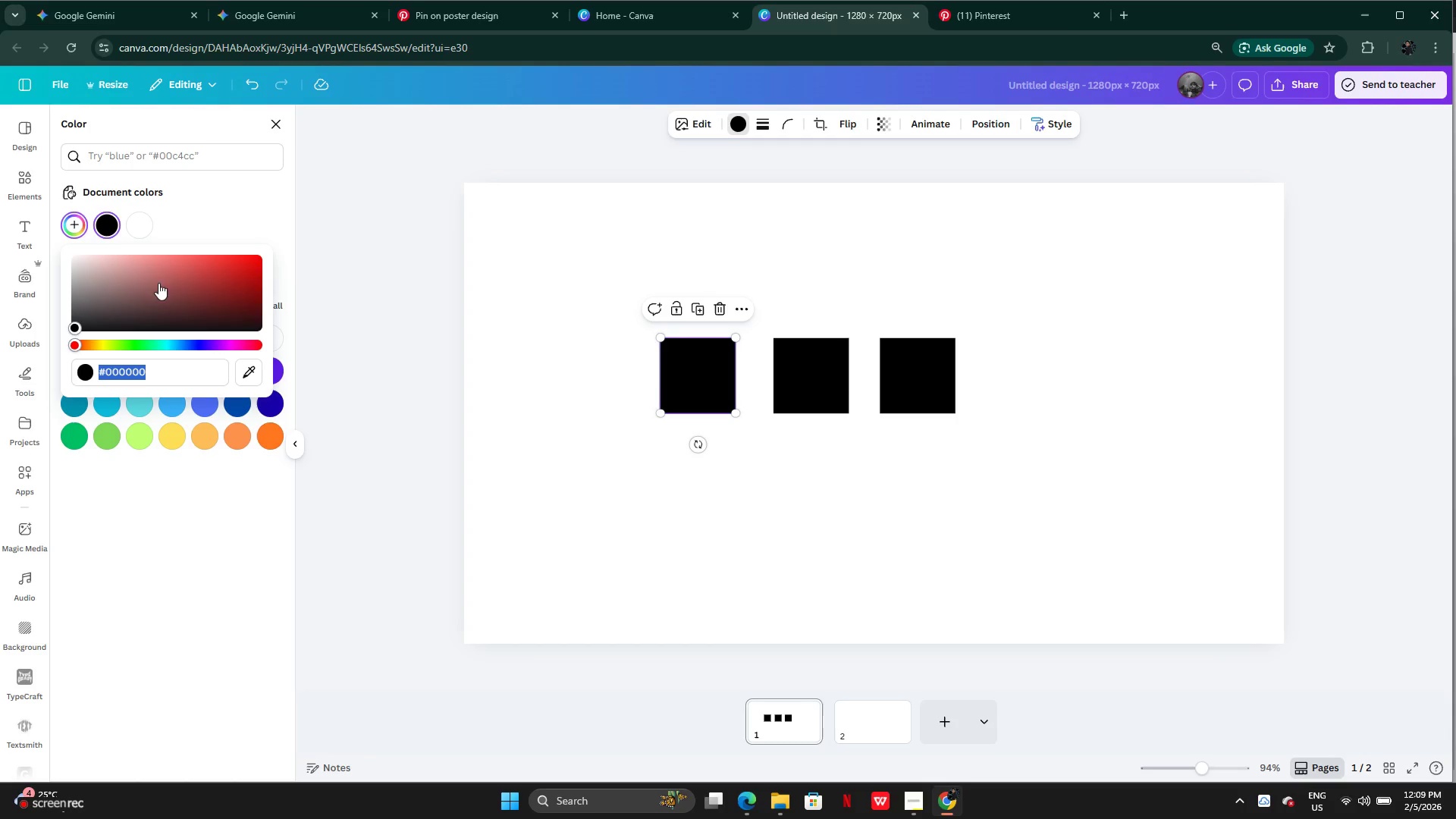 
key(Control+V)
 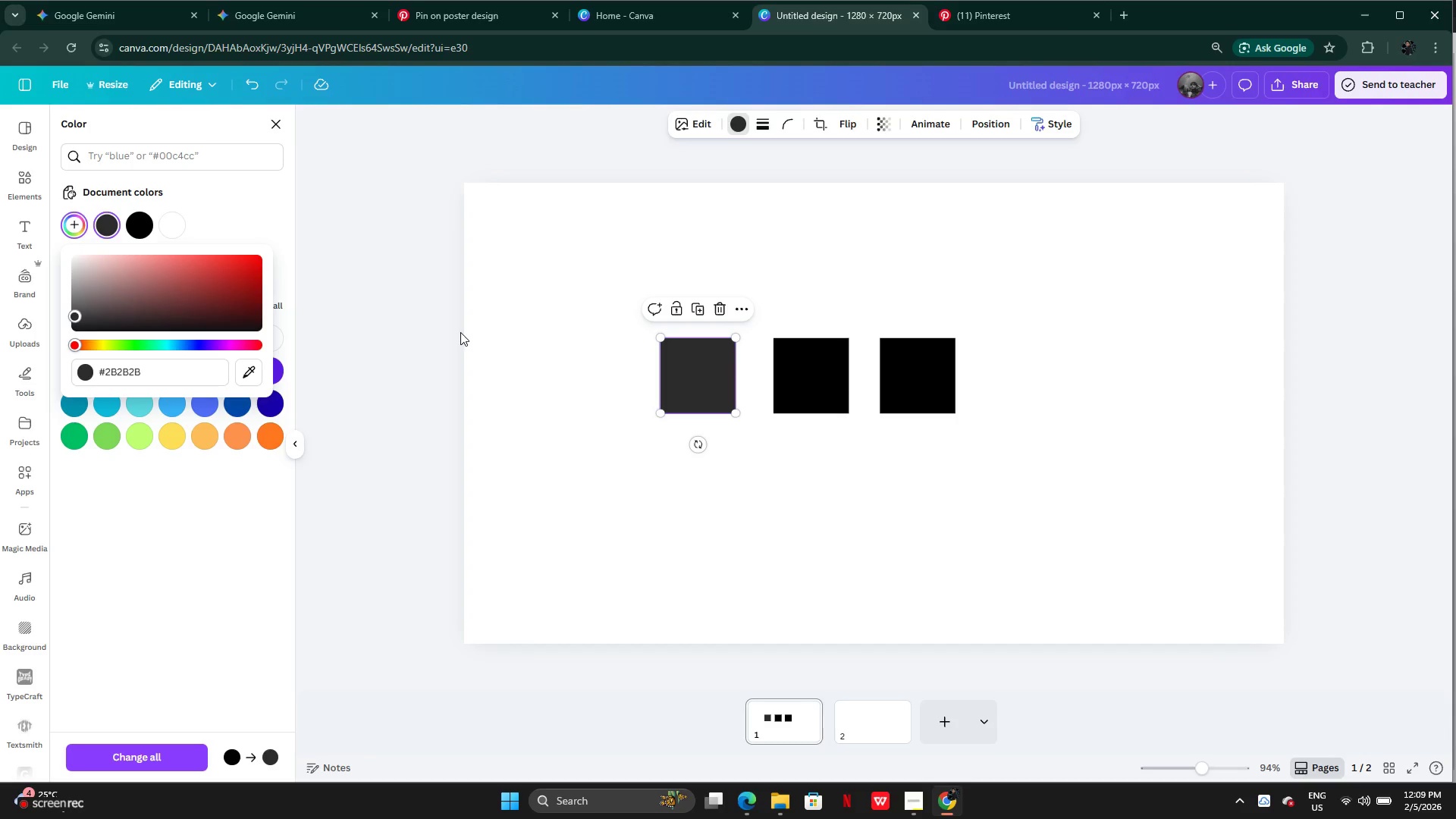 
key(Enter)
 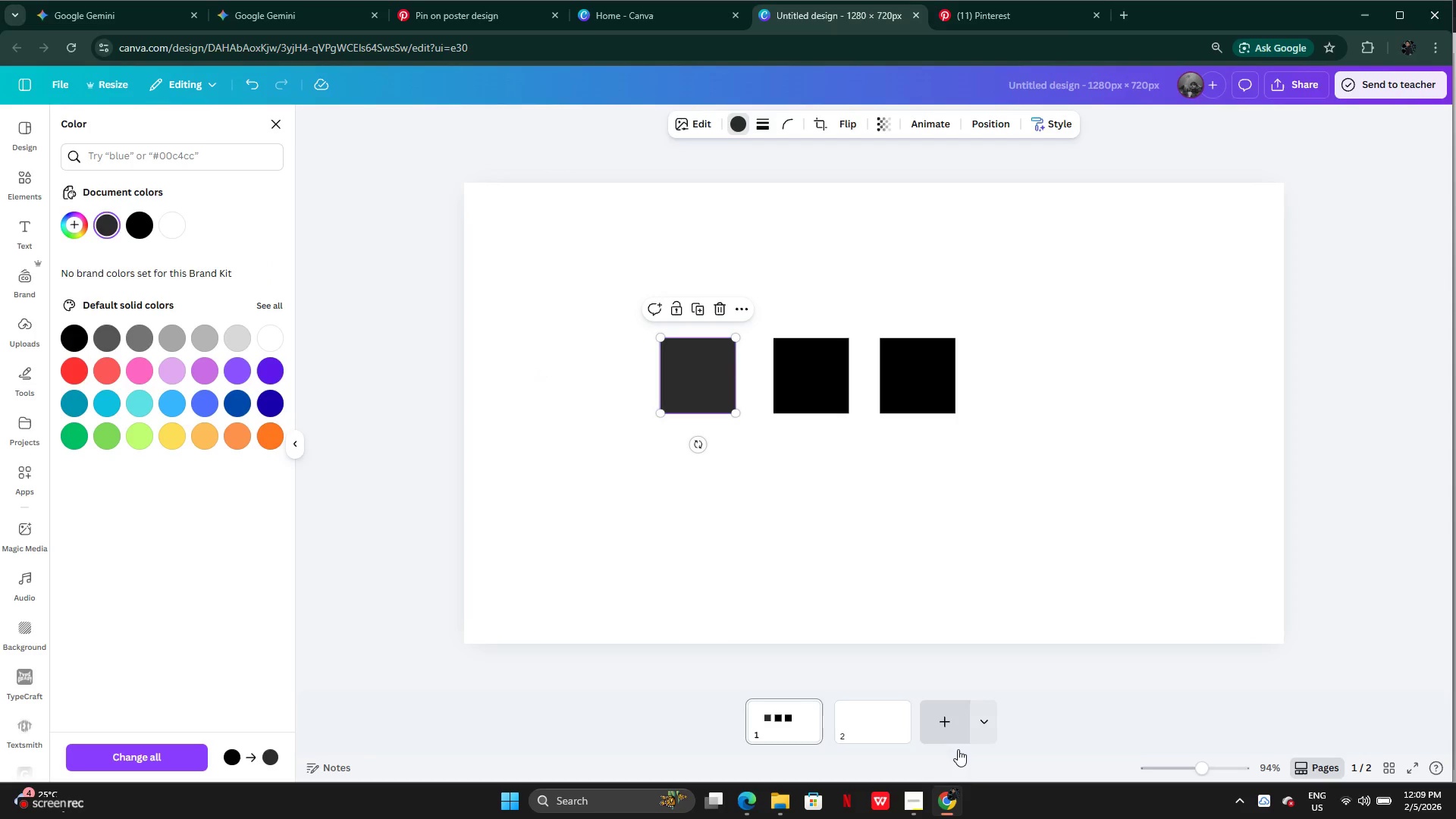 
left_click([950, 804])